 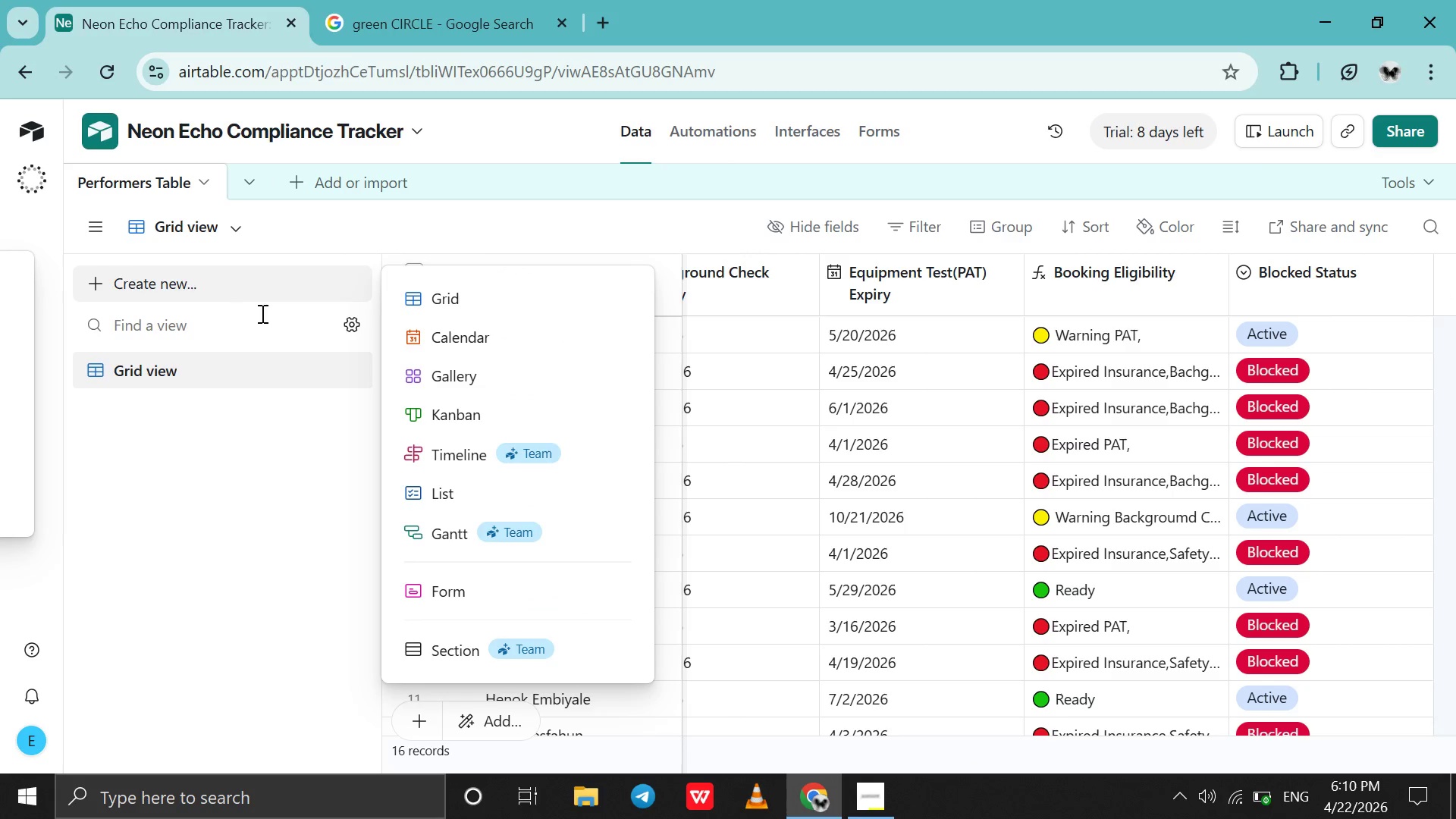 
left_click([442, 424])
 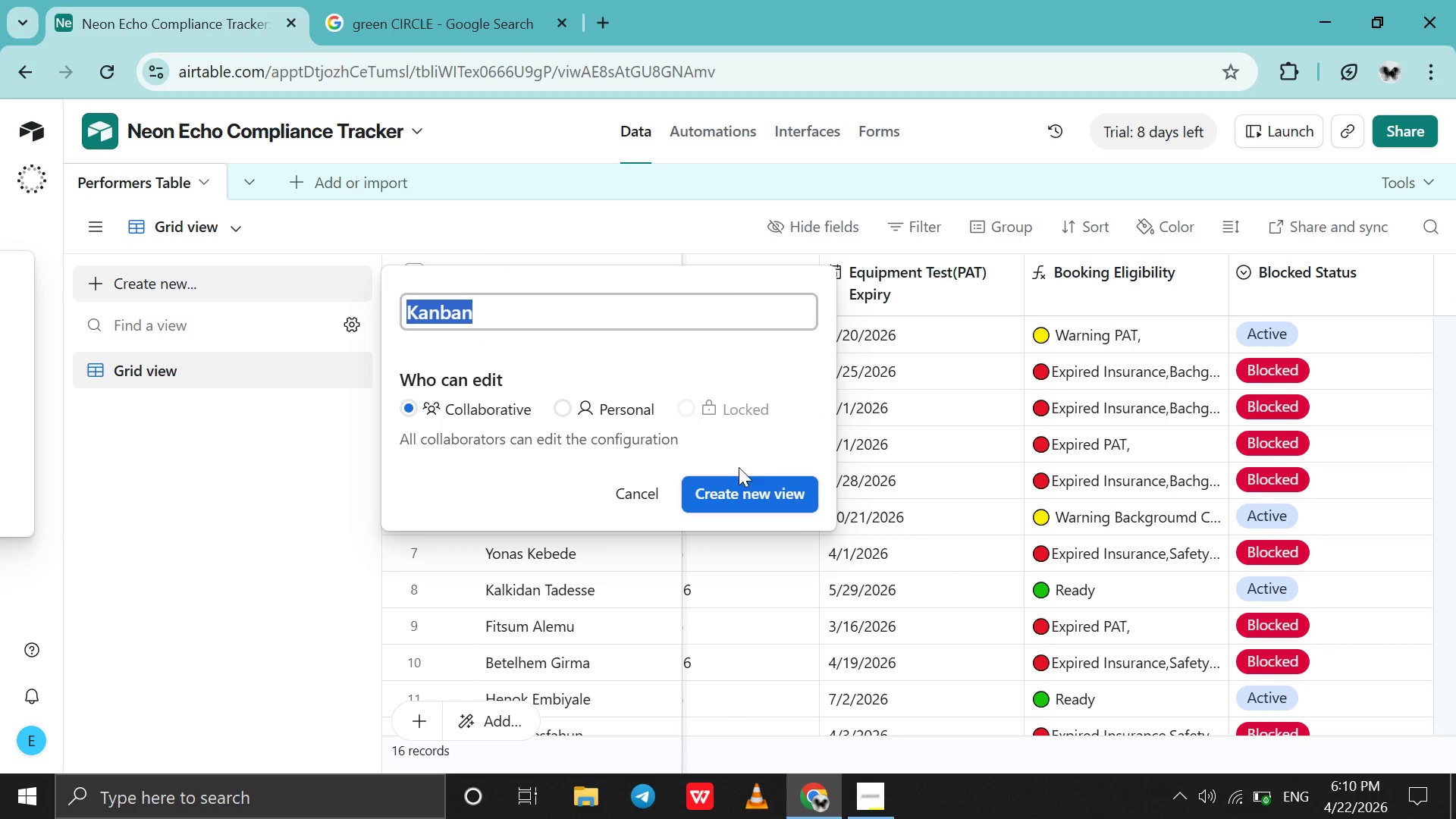 
left_click([764, 487])
 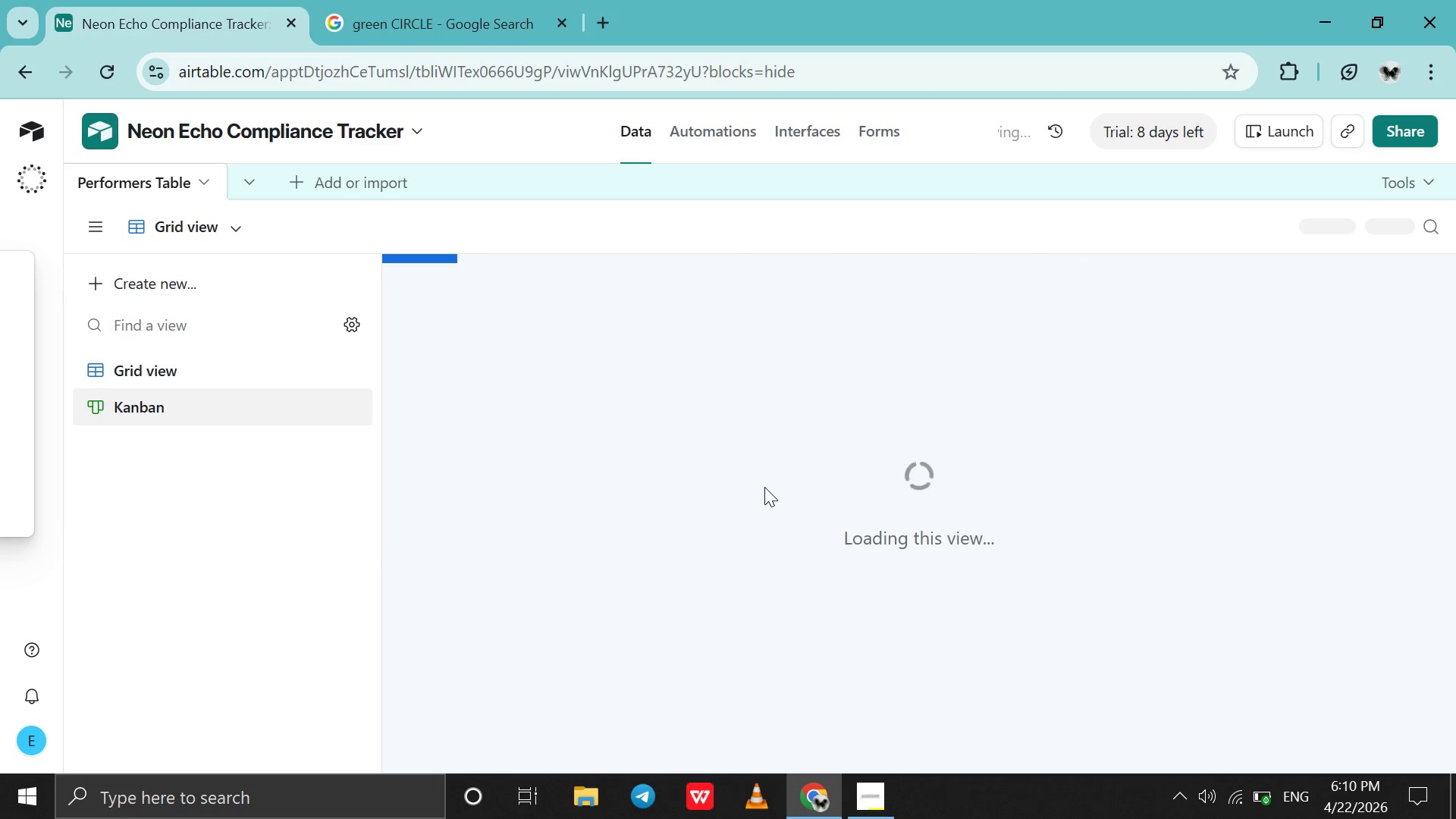 
mouse_move([742, 499])
 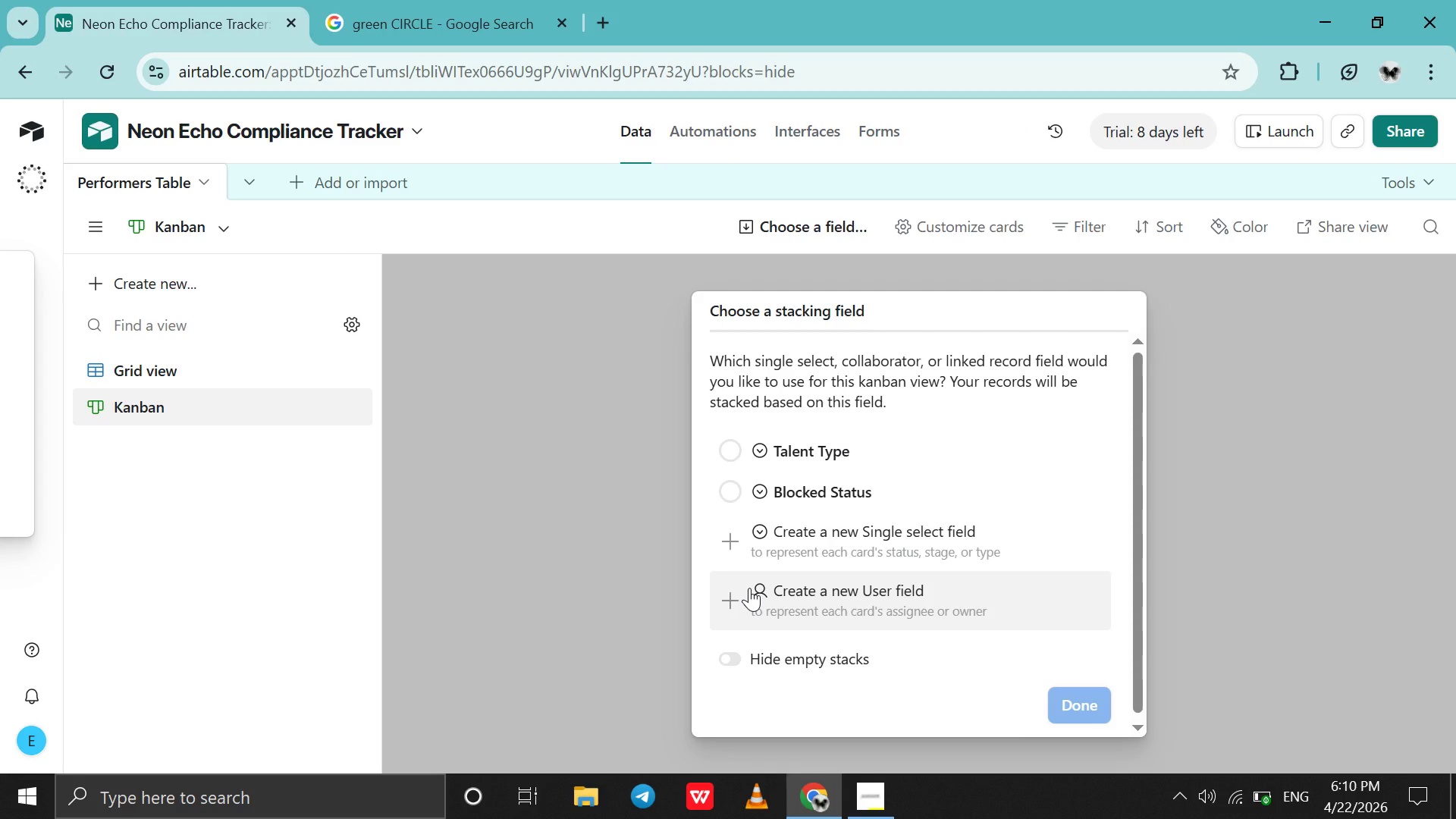 
wait(6.4)
 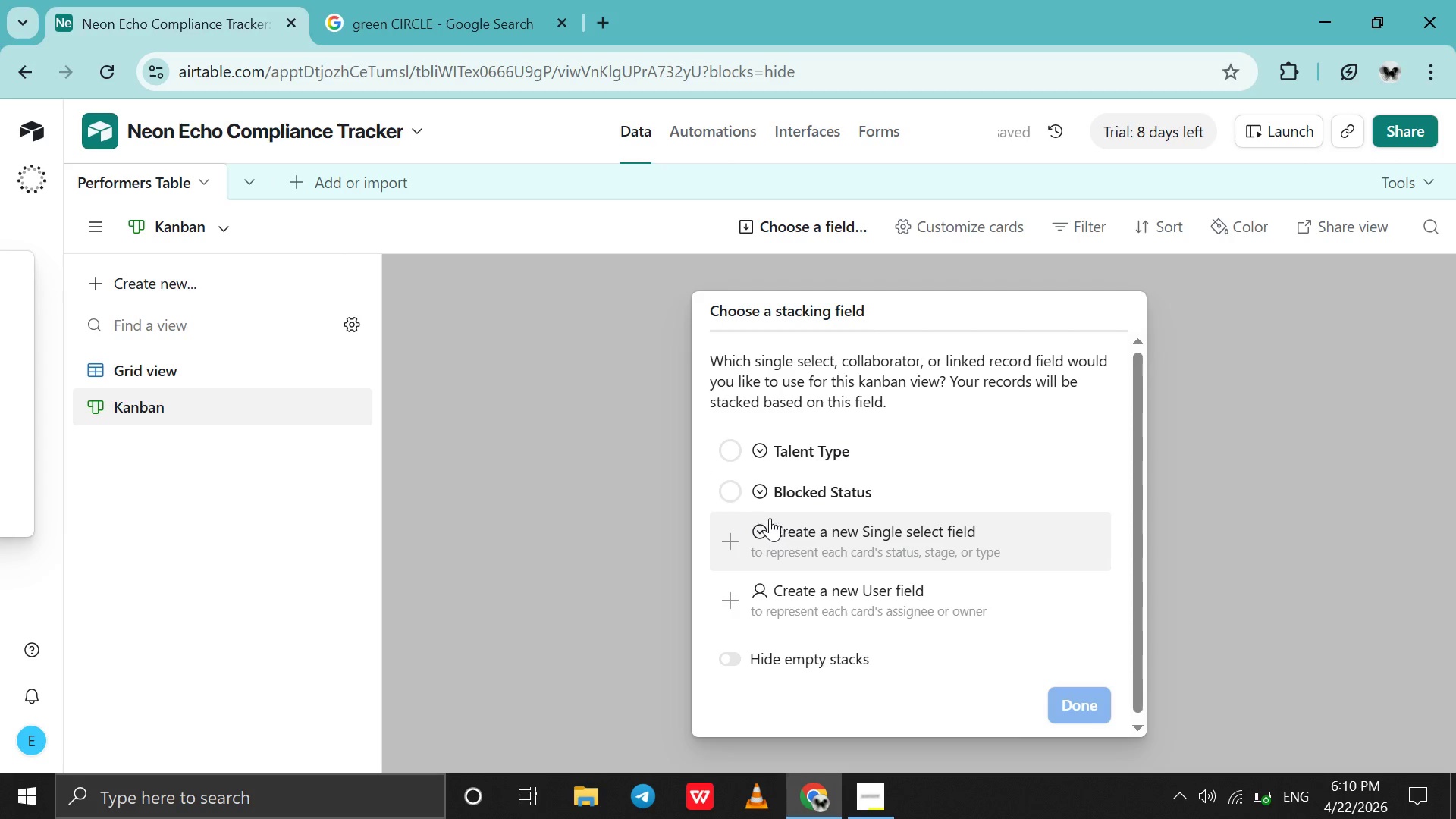 
left_click([721, 542])
 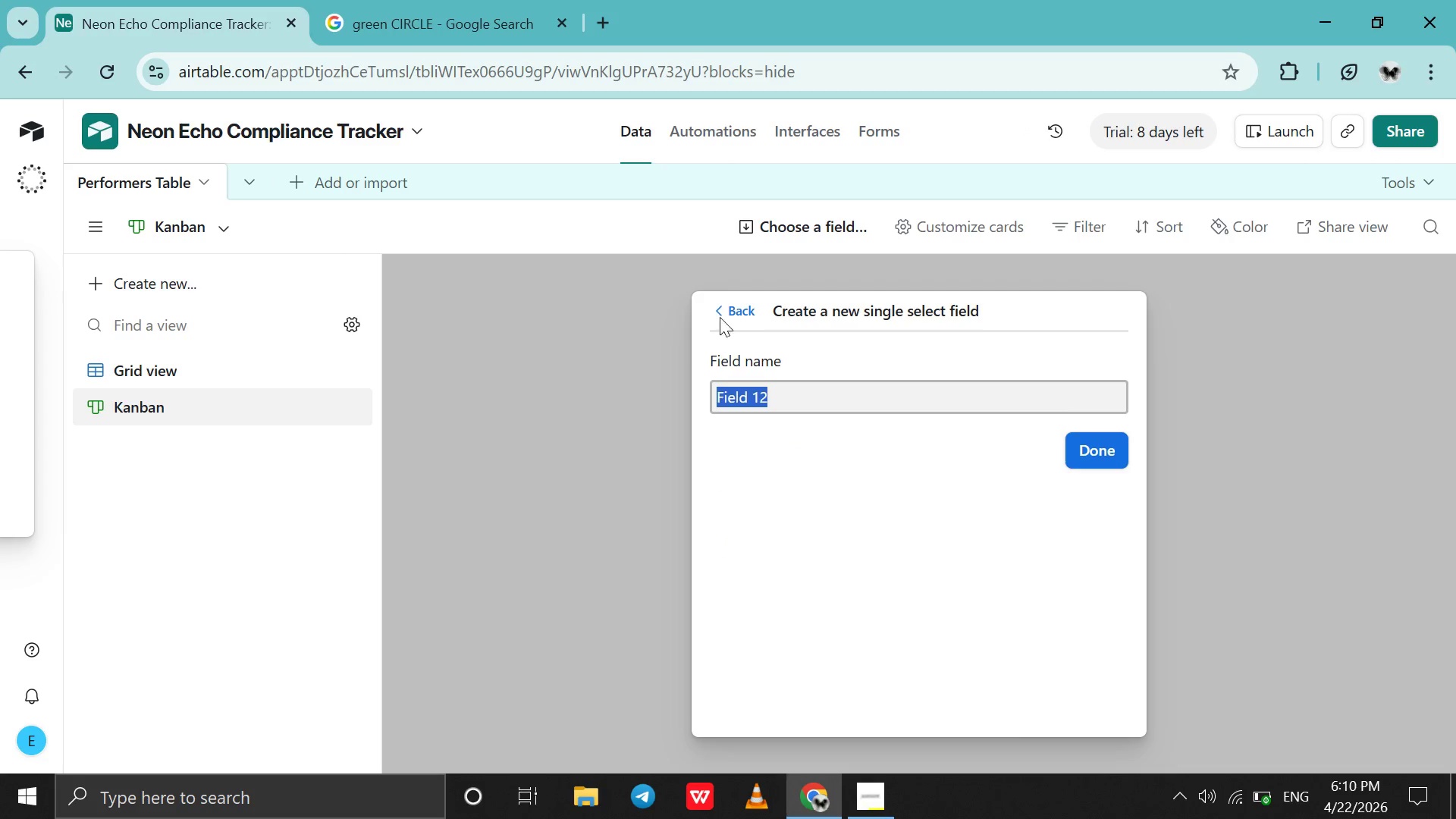 
left_click([720, 312])
 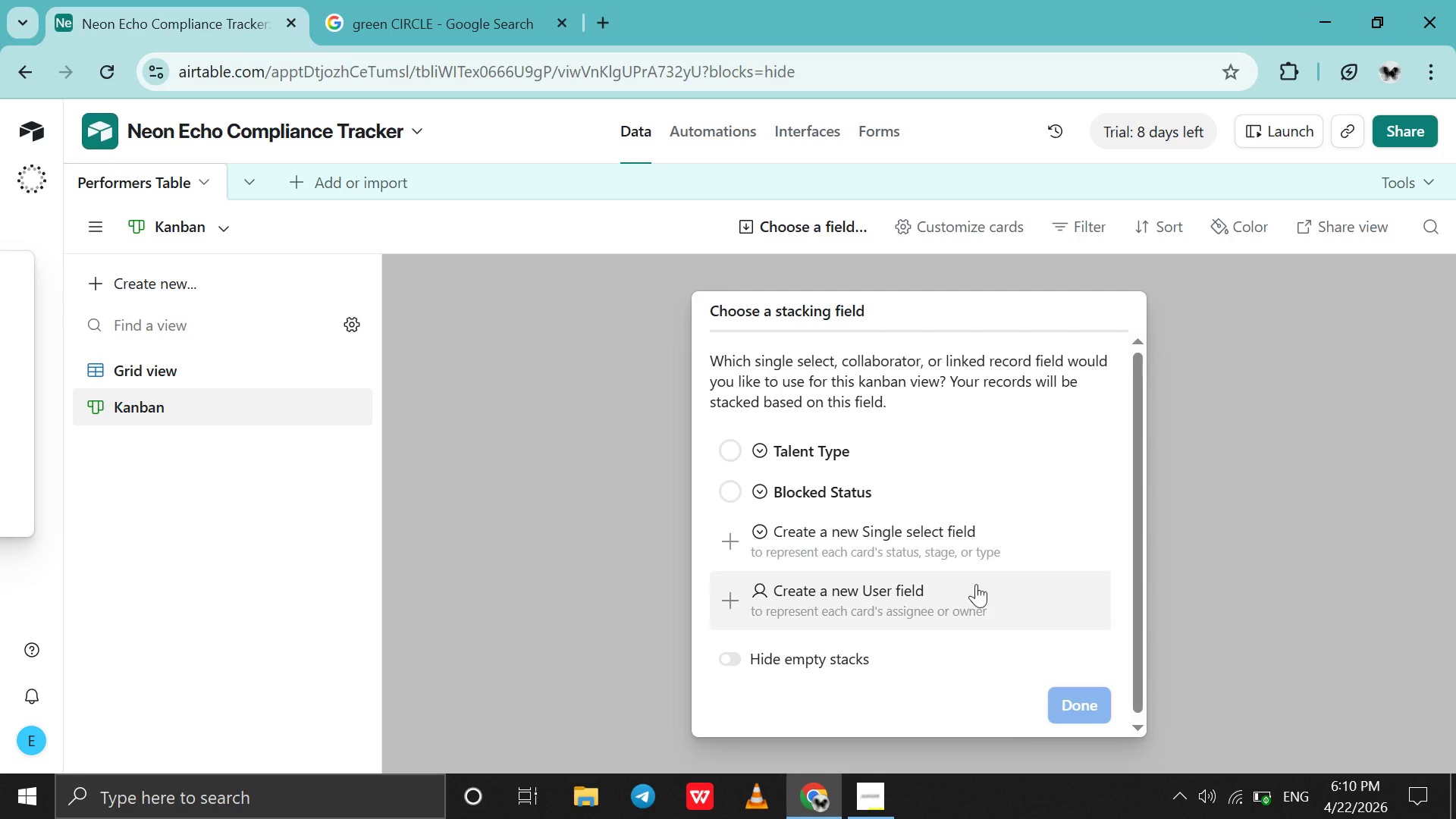 
left_click([529, 470])
 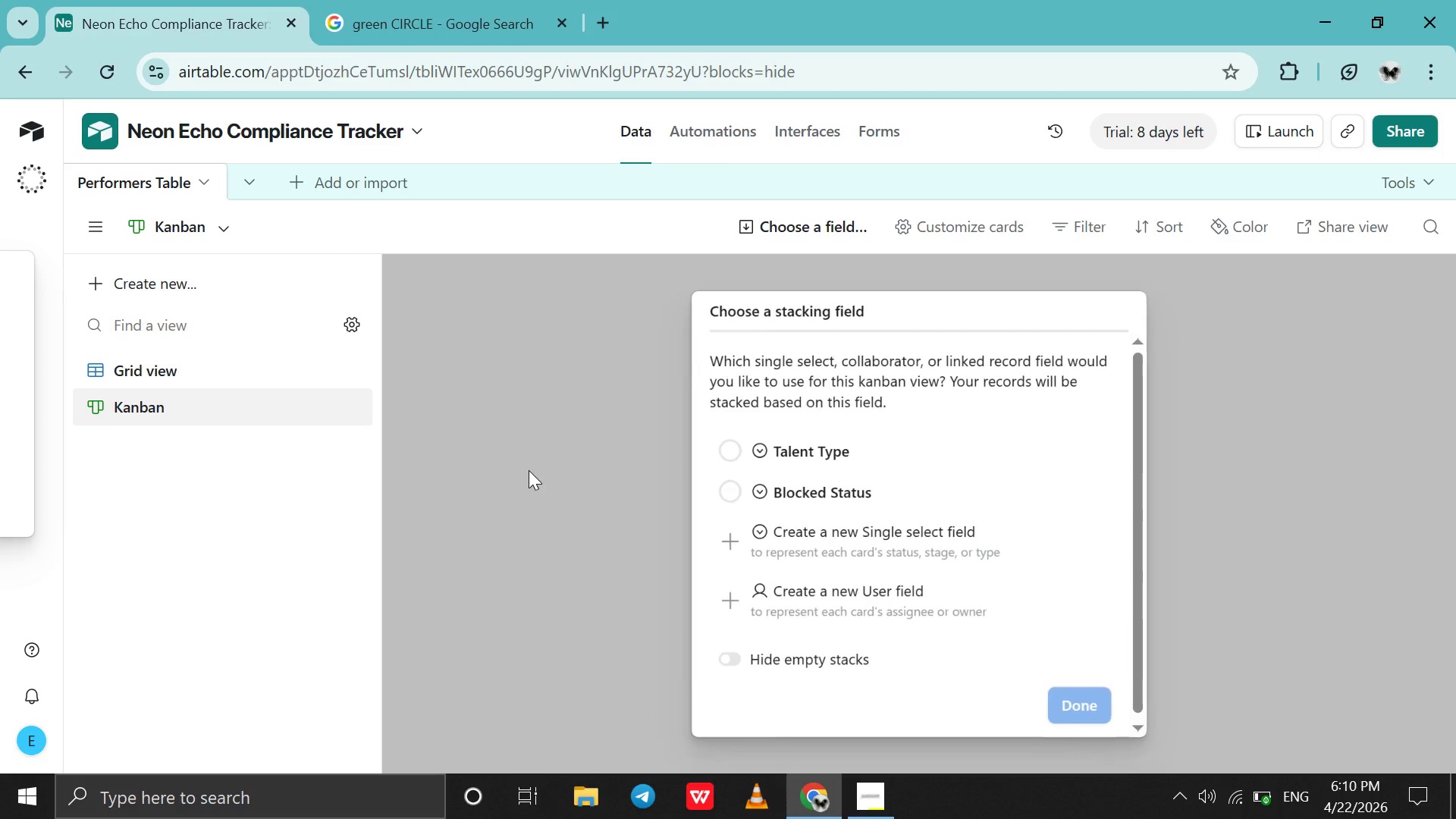 
left_click([529, 470])
 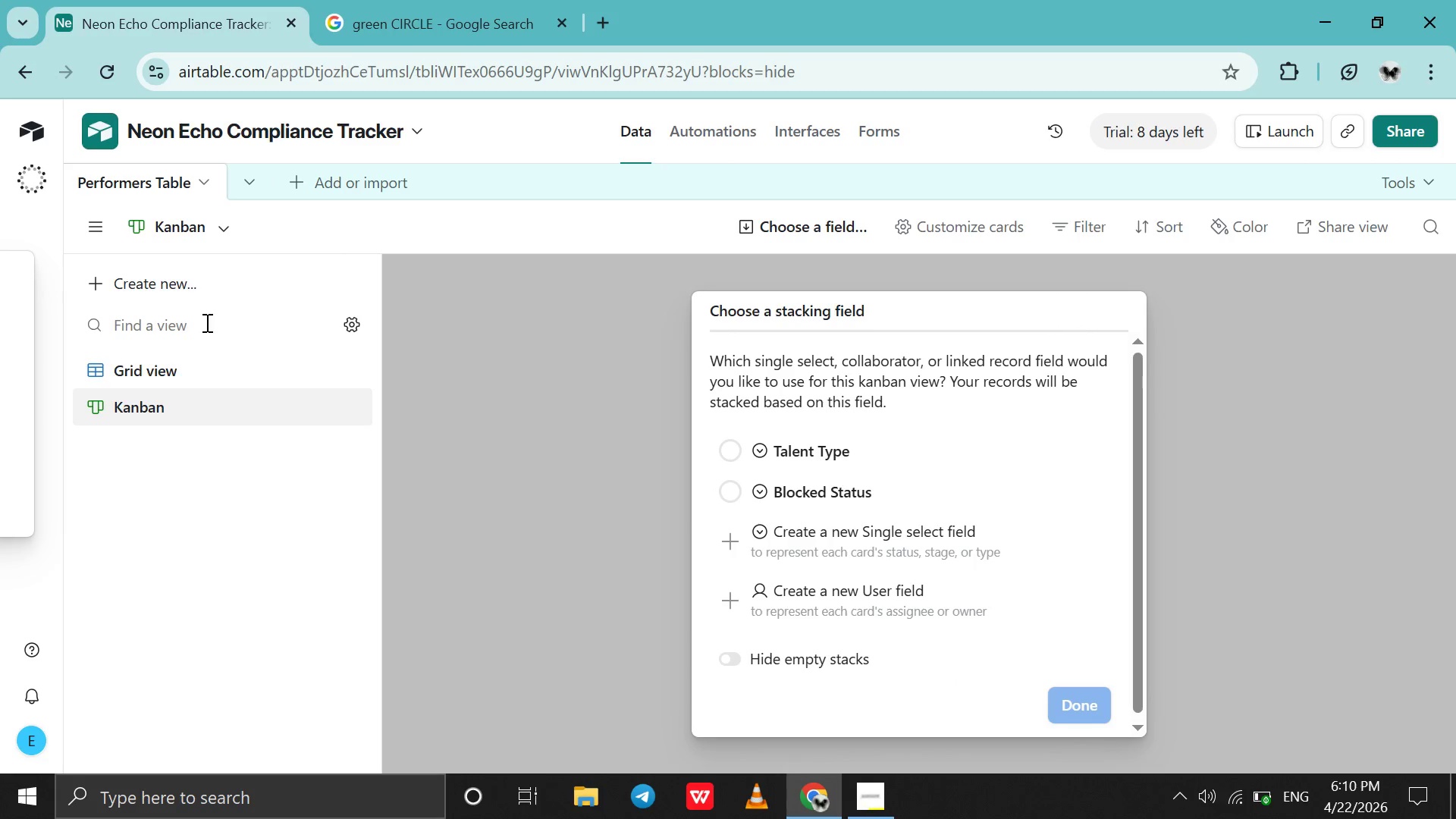 
left_click([183, 364])
 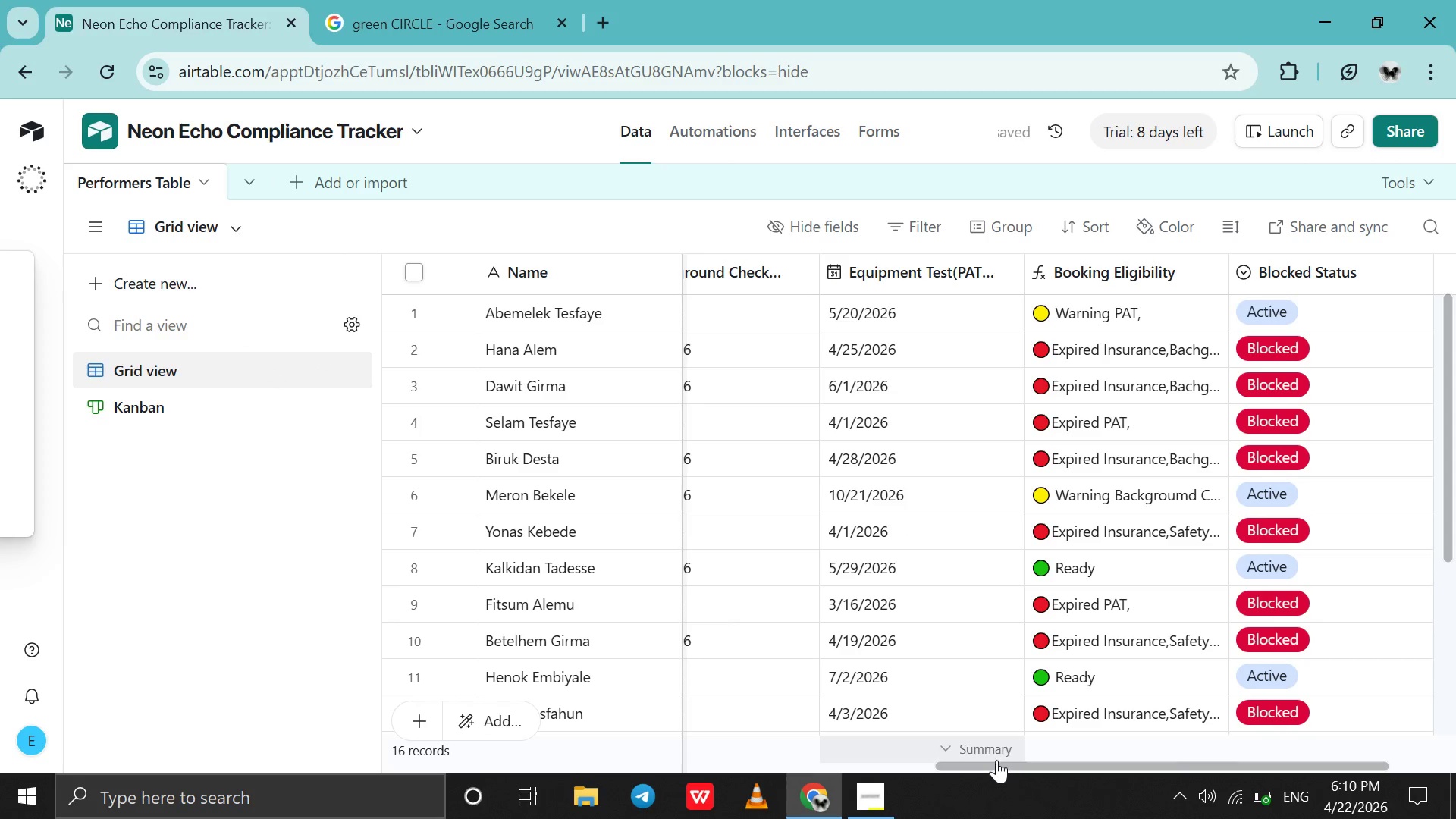 
wait(7.78)
 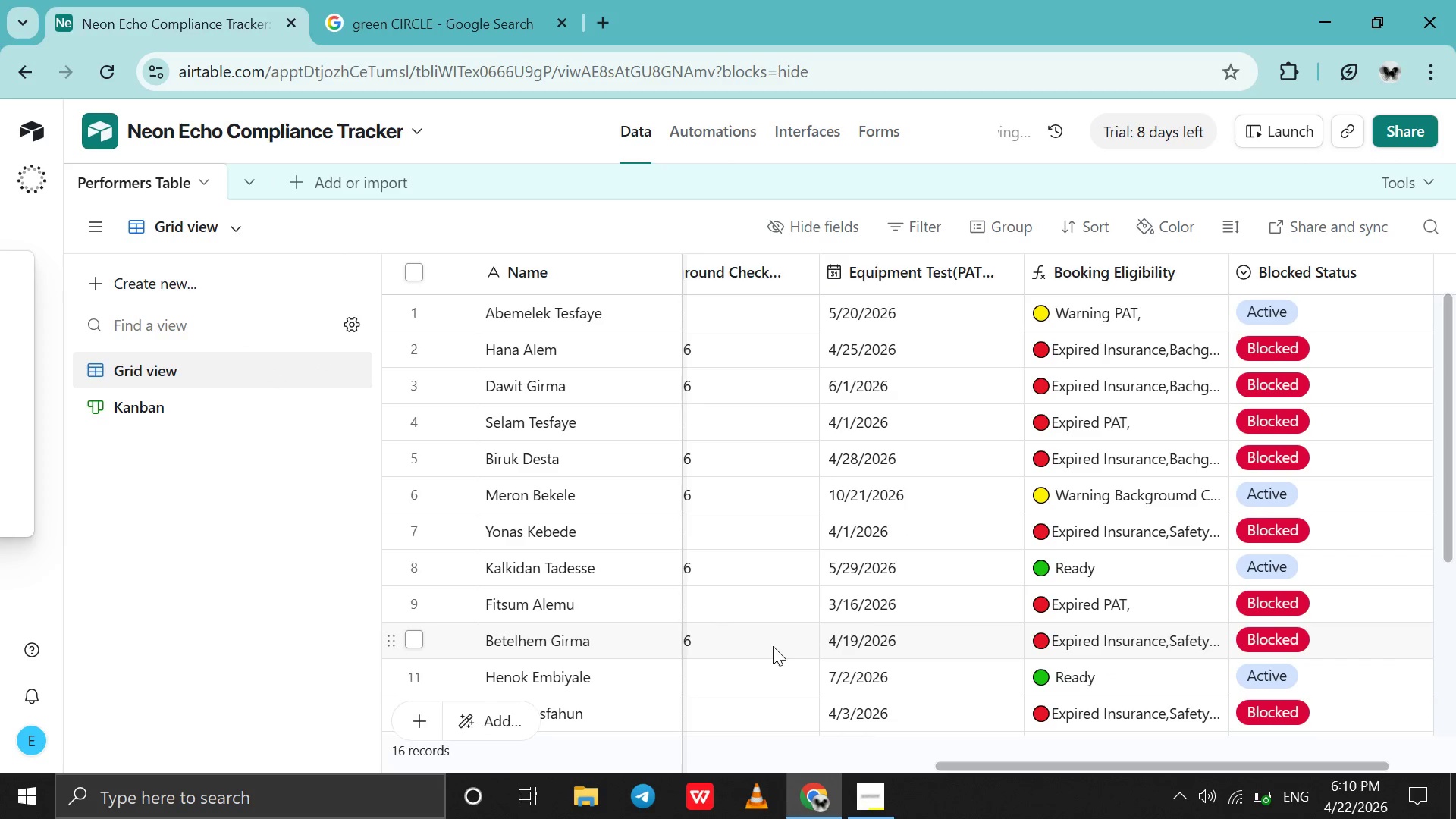 
left_click([128, 414])
 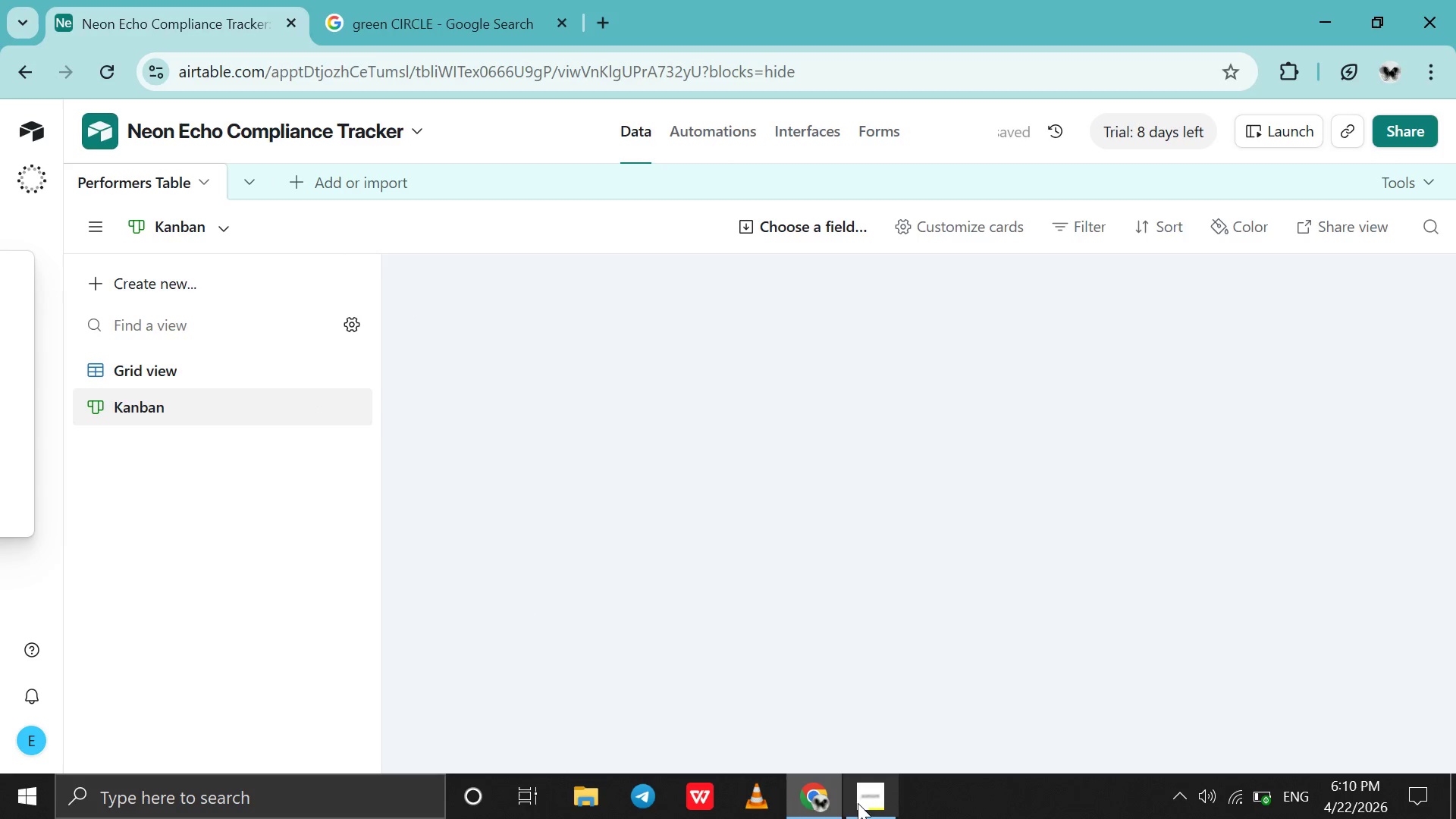 
left_click([861, 806])